 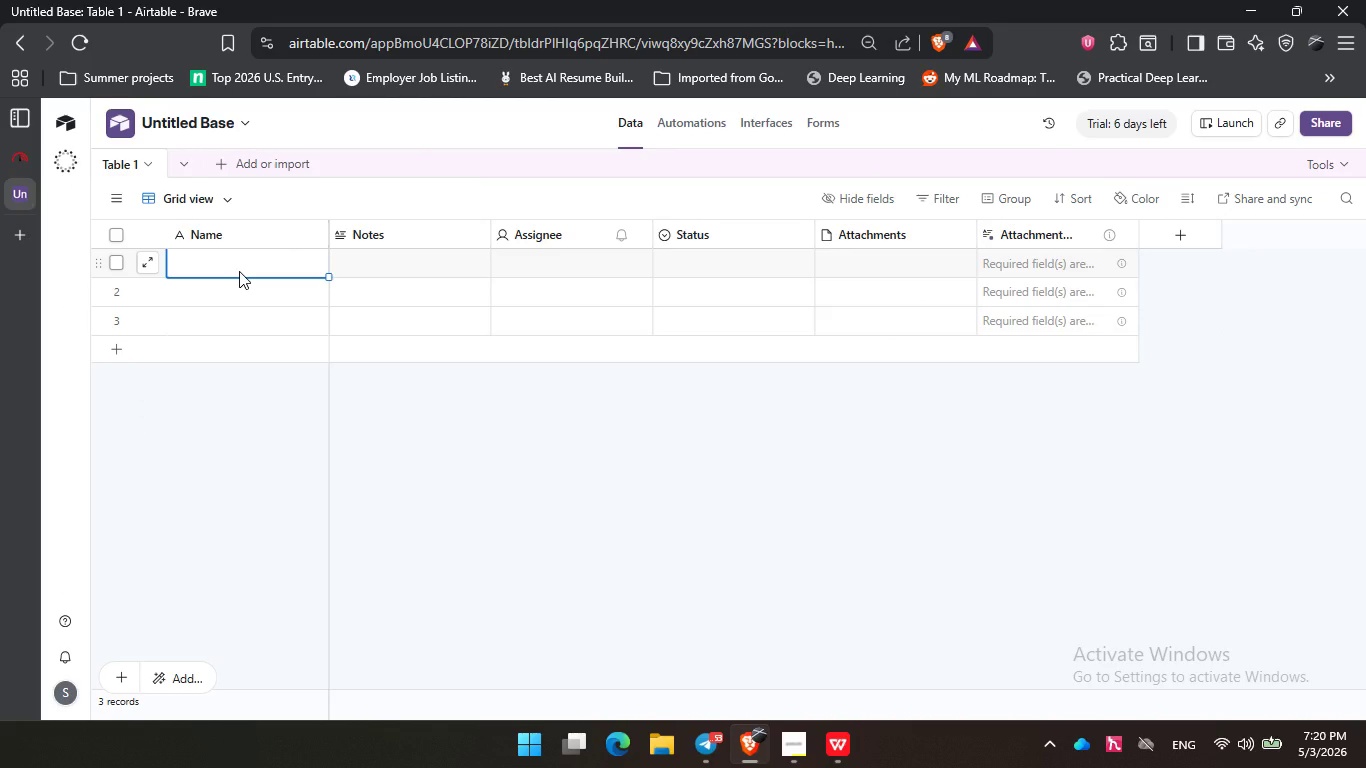 
left_click([326, 198])
 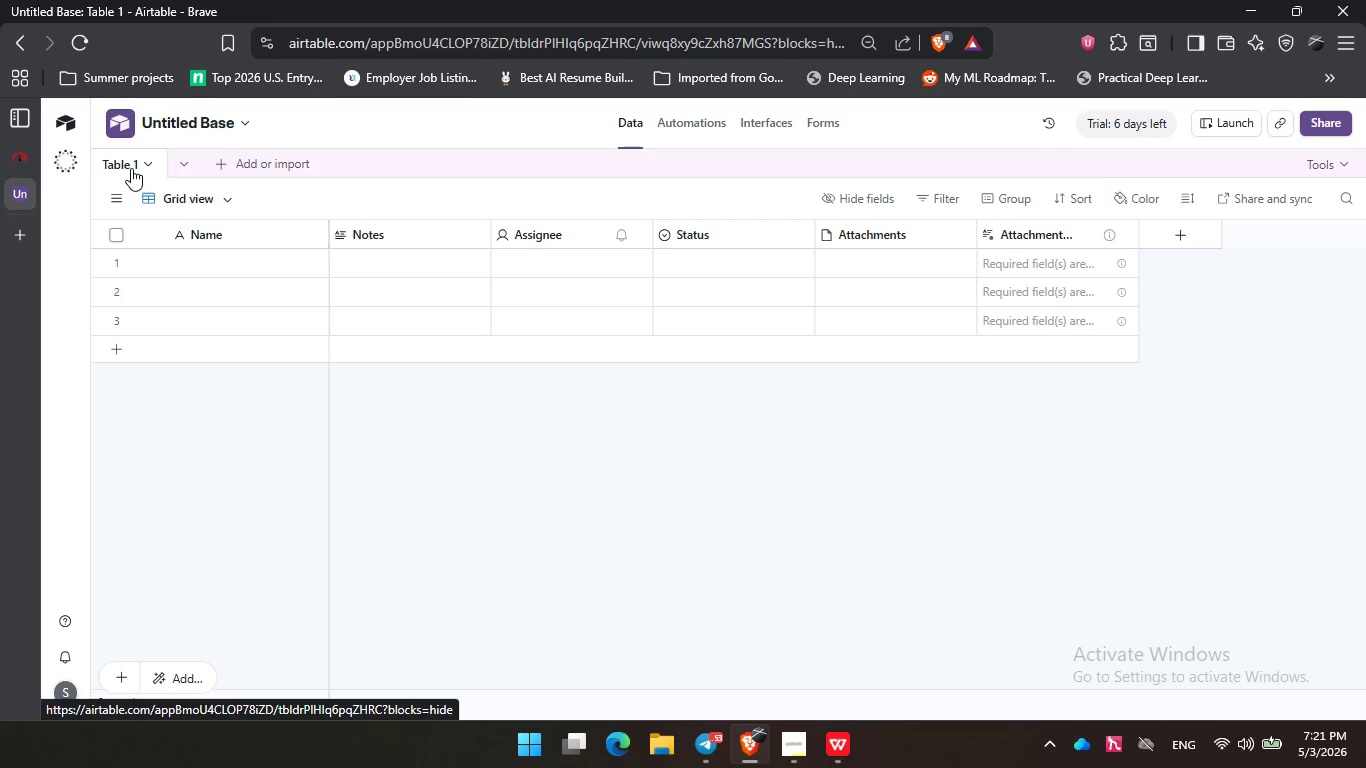 
wait(5.86)
 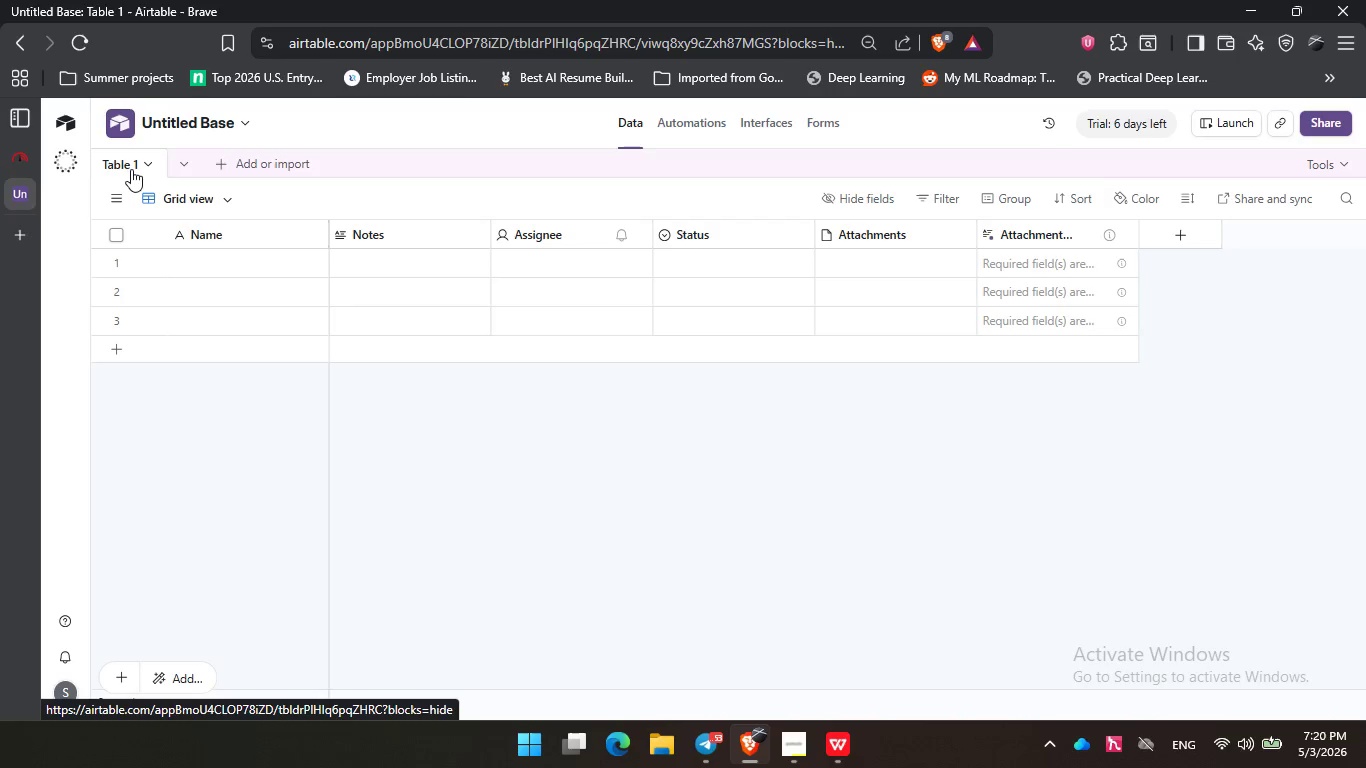 
left_click([299, 217])
 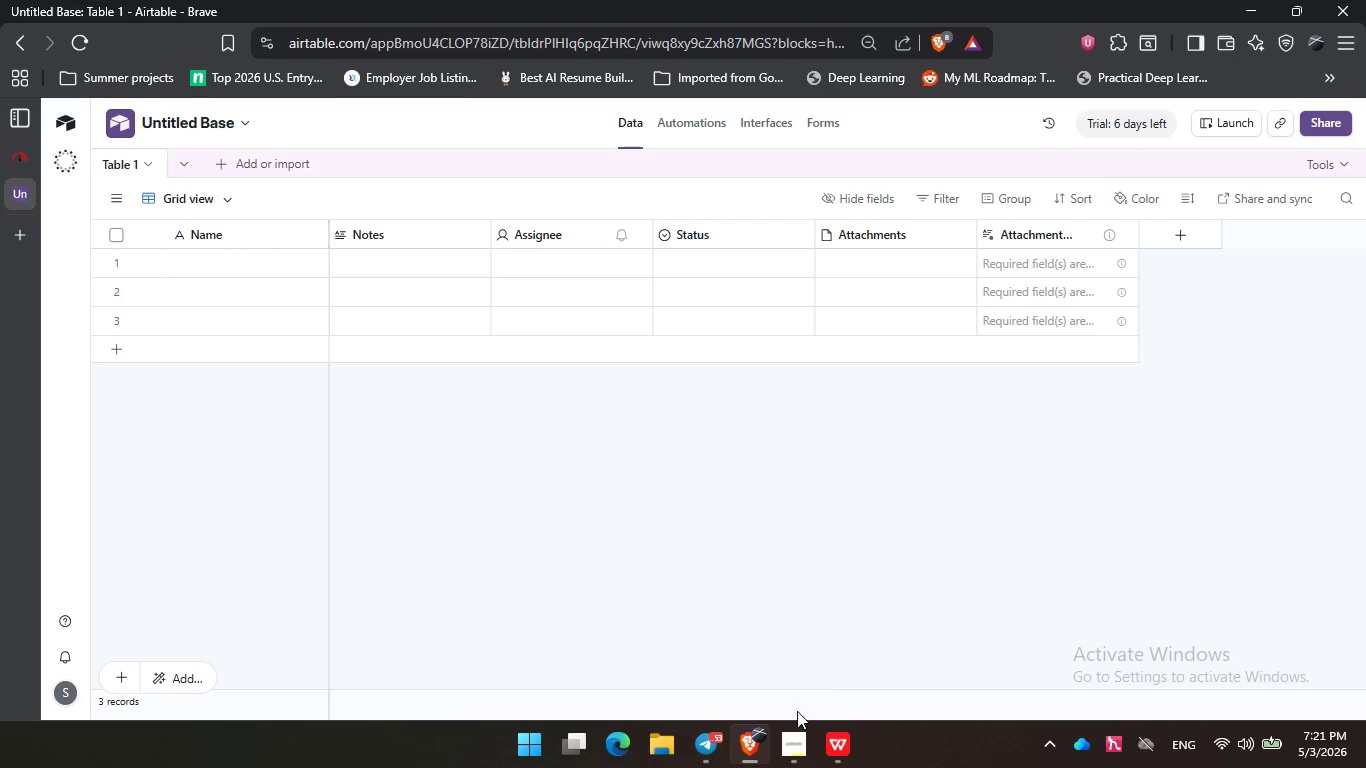 
left_click([797, 758])